 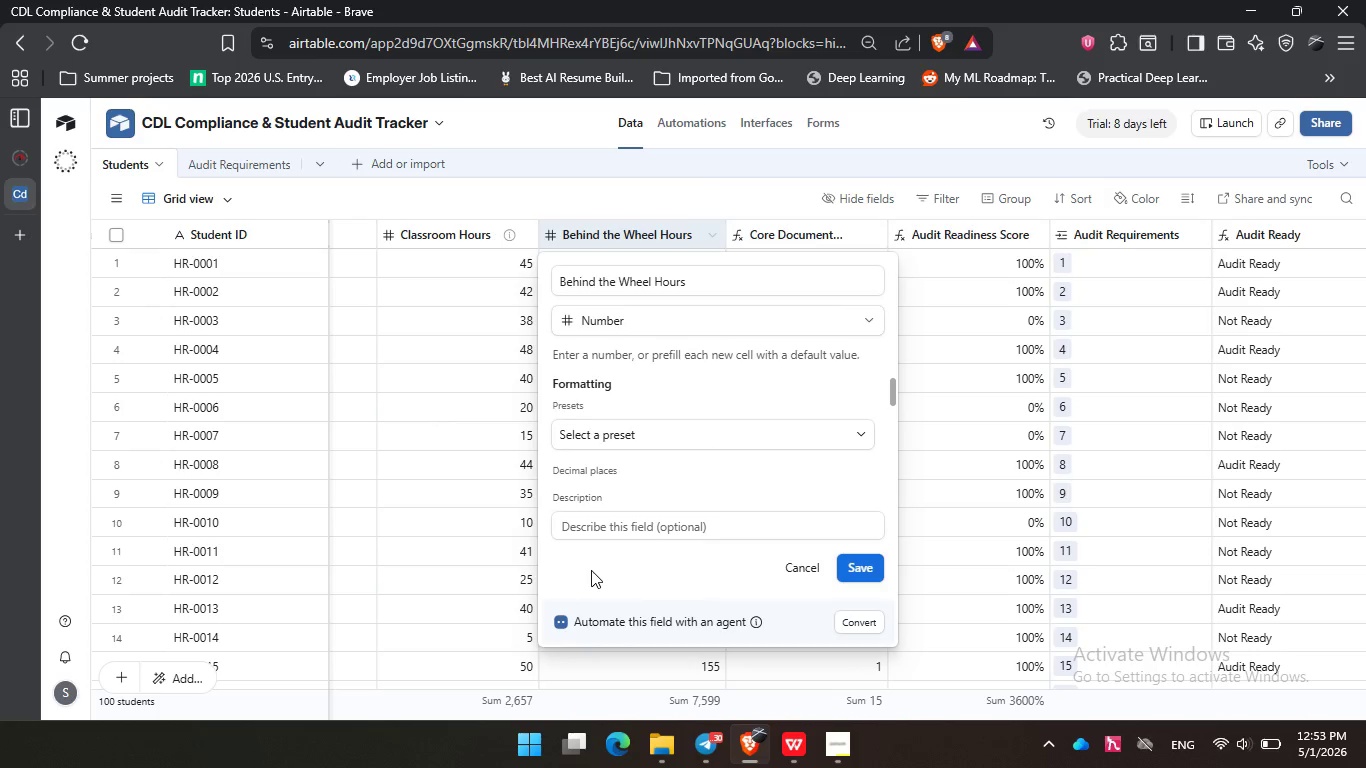 
type(ENter )
key(Backspace)
key(Backspace)
key(Backspace)
key(Backspace)
key(Backspace)
type(ne)
key(Backspace)
type(ter verifife)
key(Backspace)
key(Backspace)
key(Backspace)
type(ied driving hours completed)
 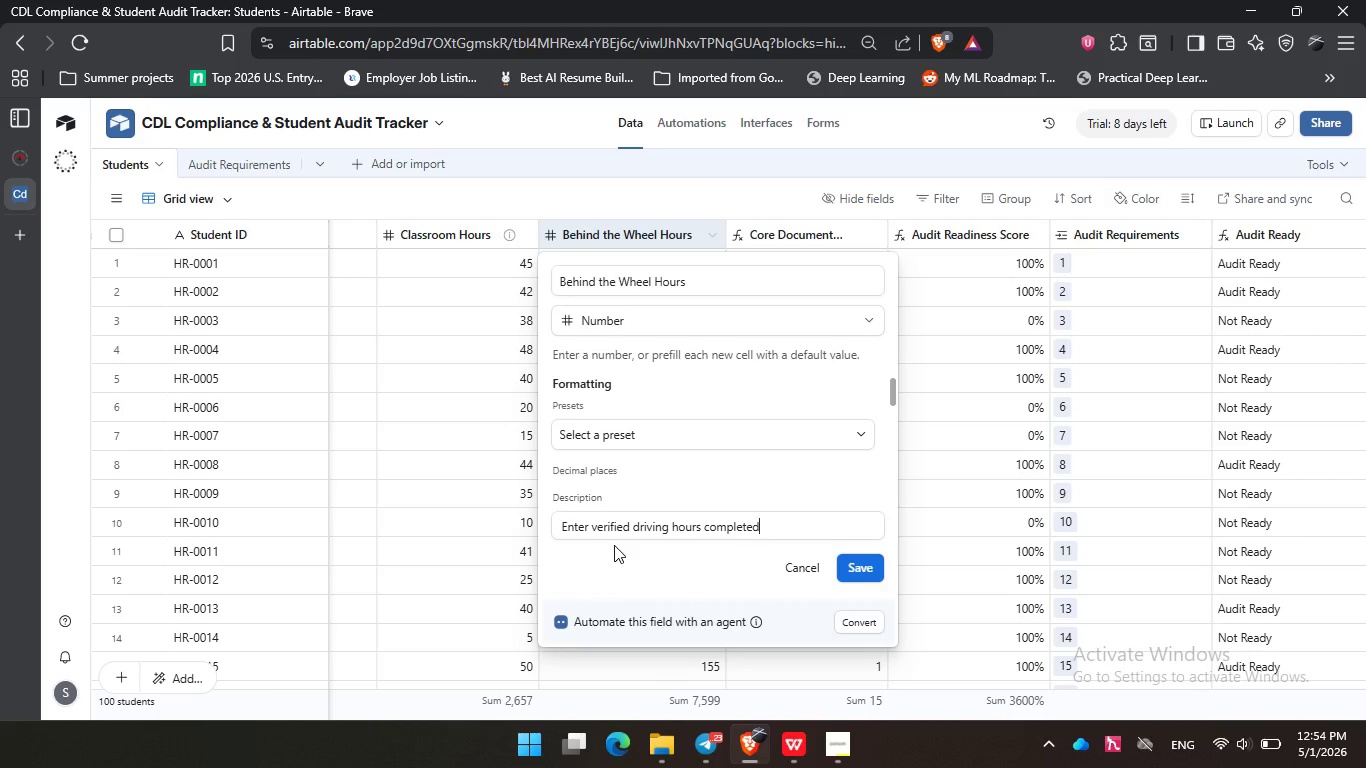 
left_click([665, 557])
 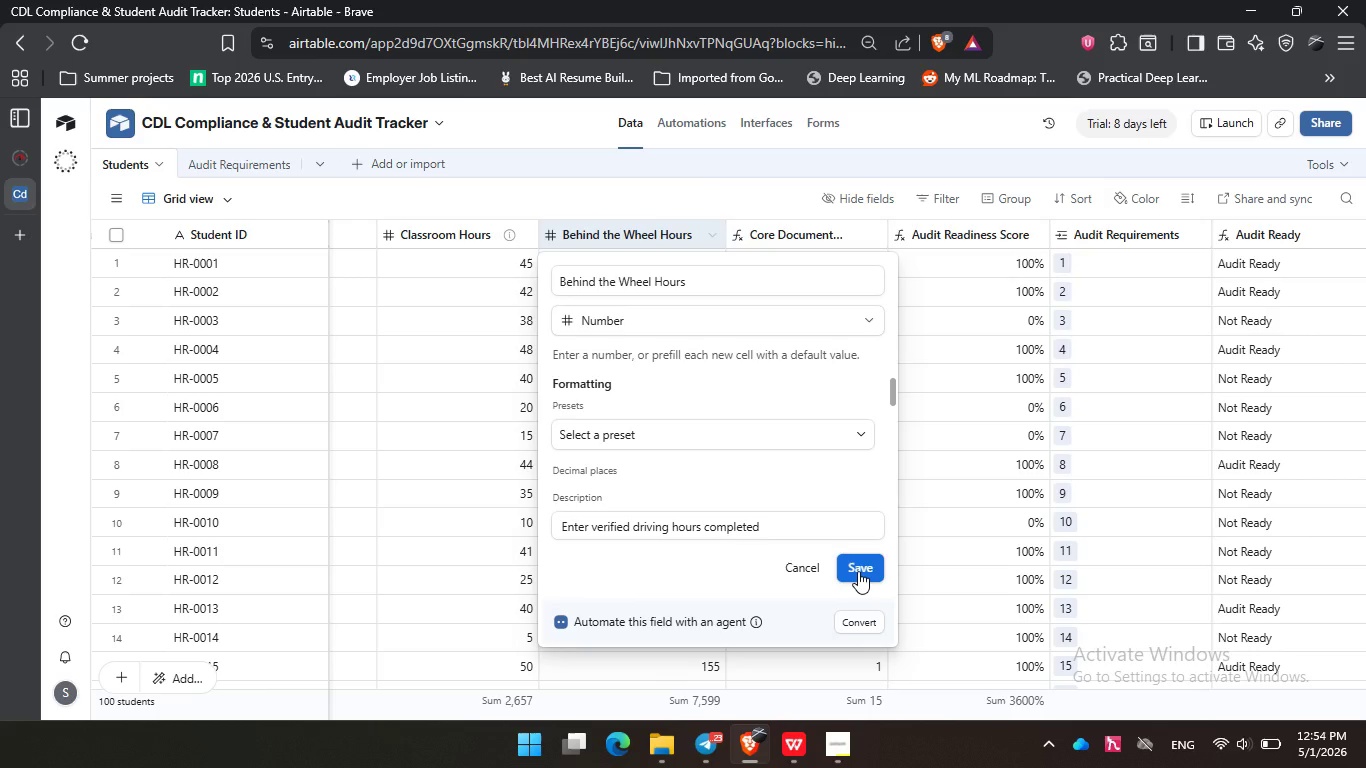 
left_click([858, 571])
 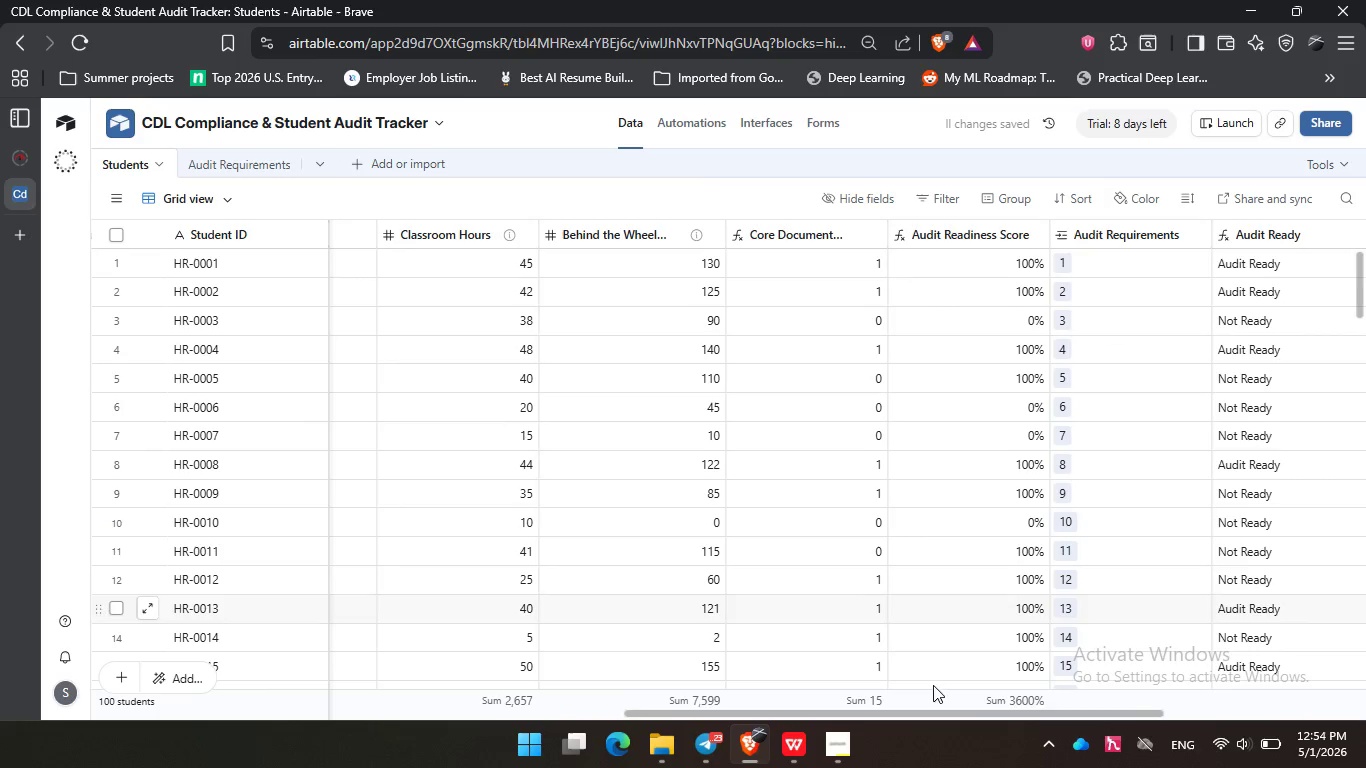 
wait(5.47)
 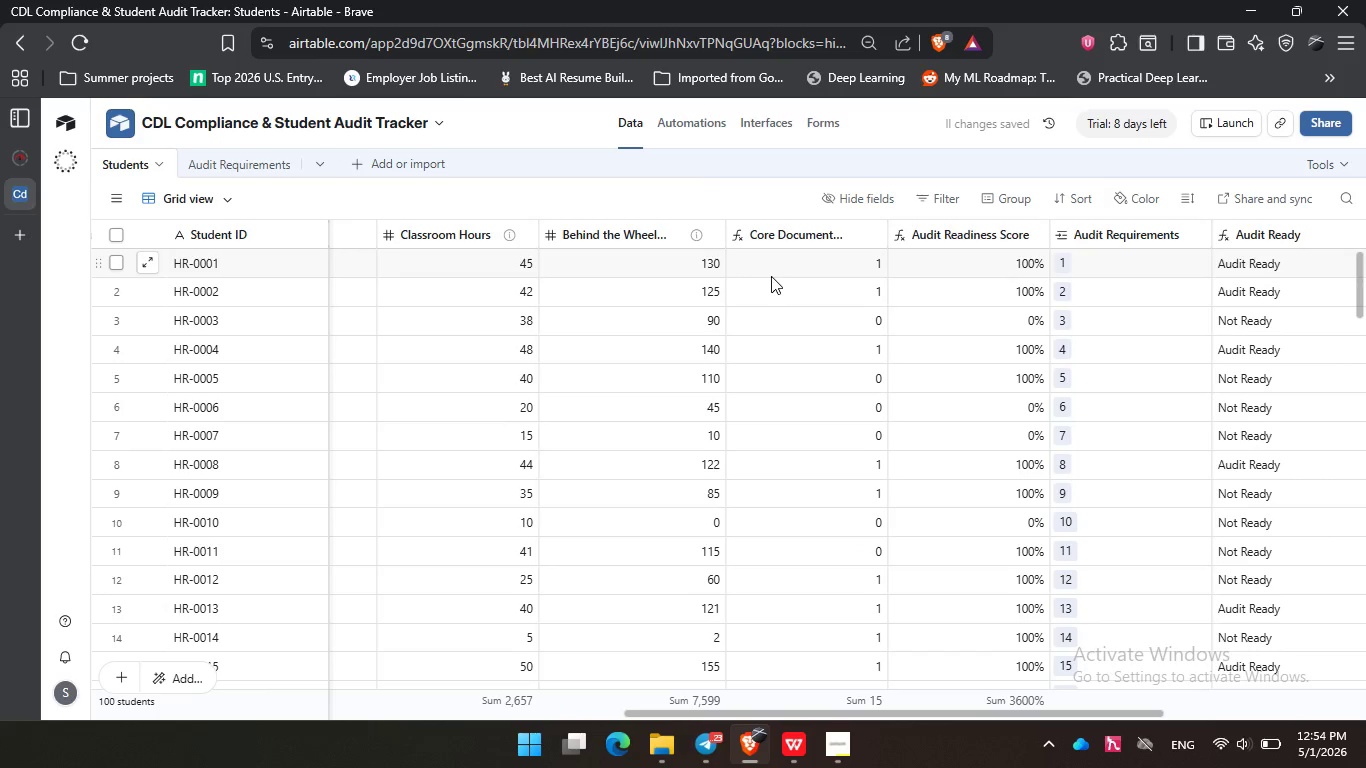 
left_click_drag(start_coordinate=[909, 713], to_coordinate=[690, 695])
 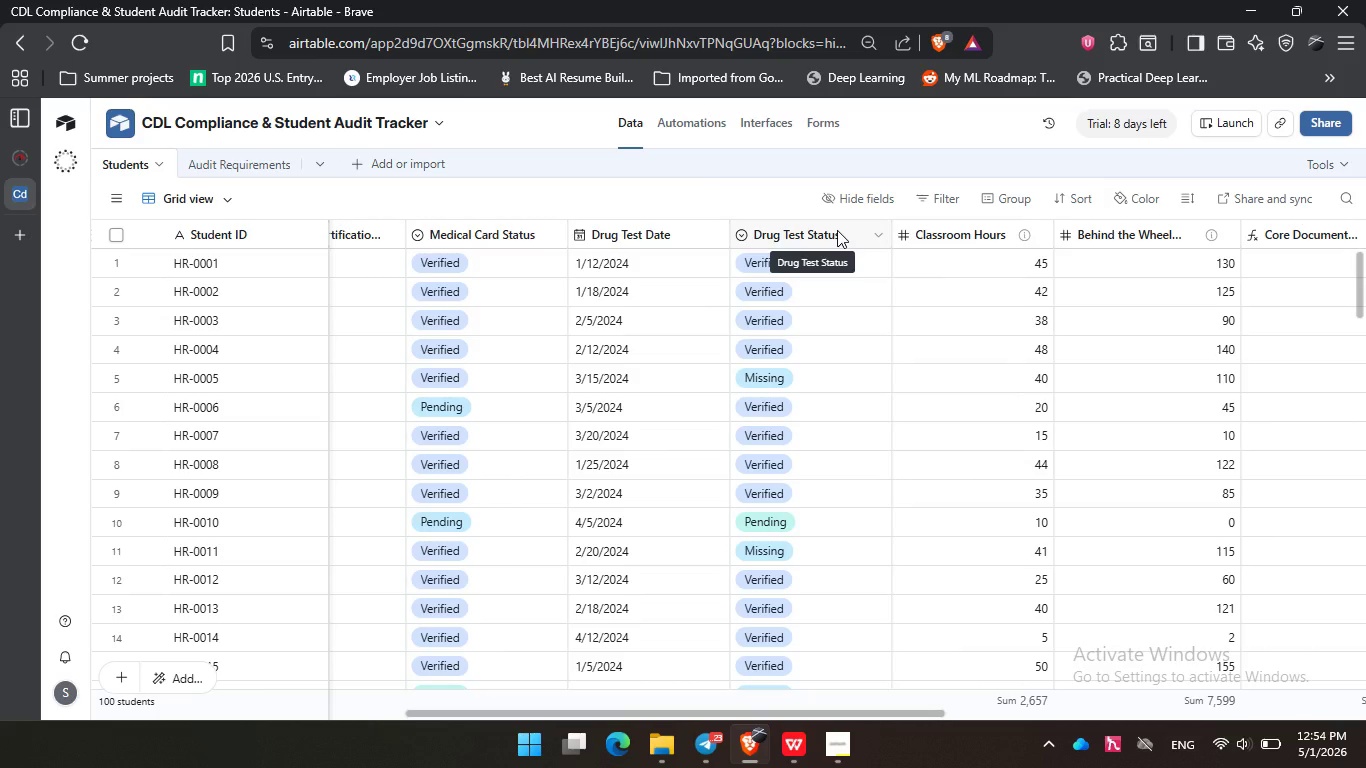 
wait(8.72)
 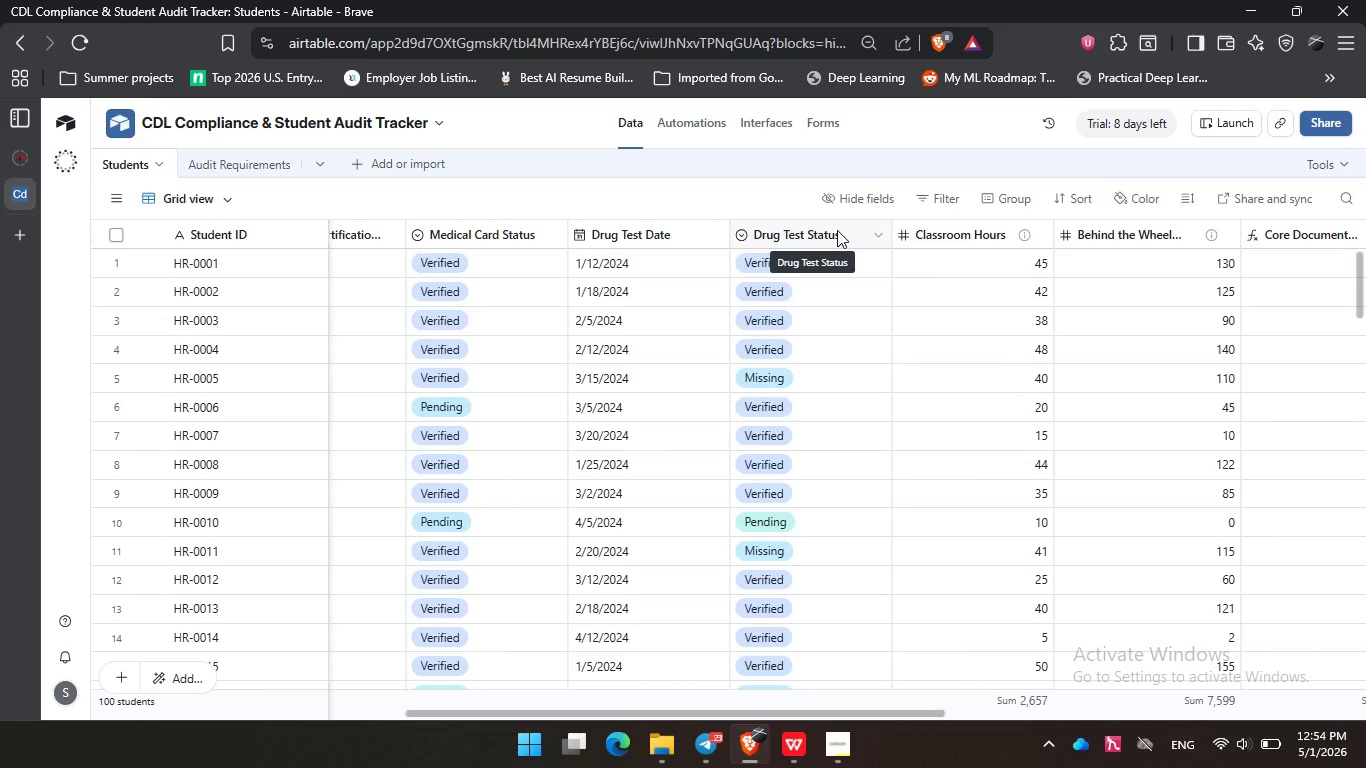 
double_click([853, 238])
 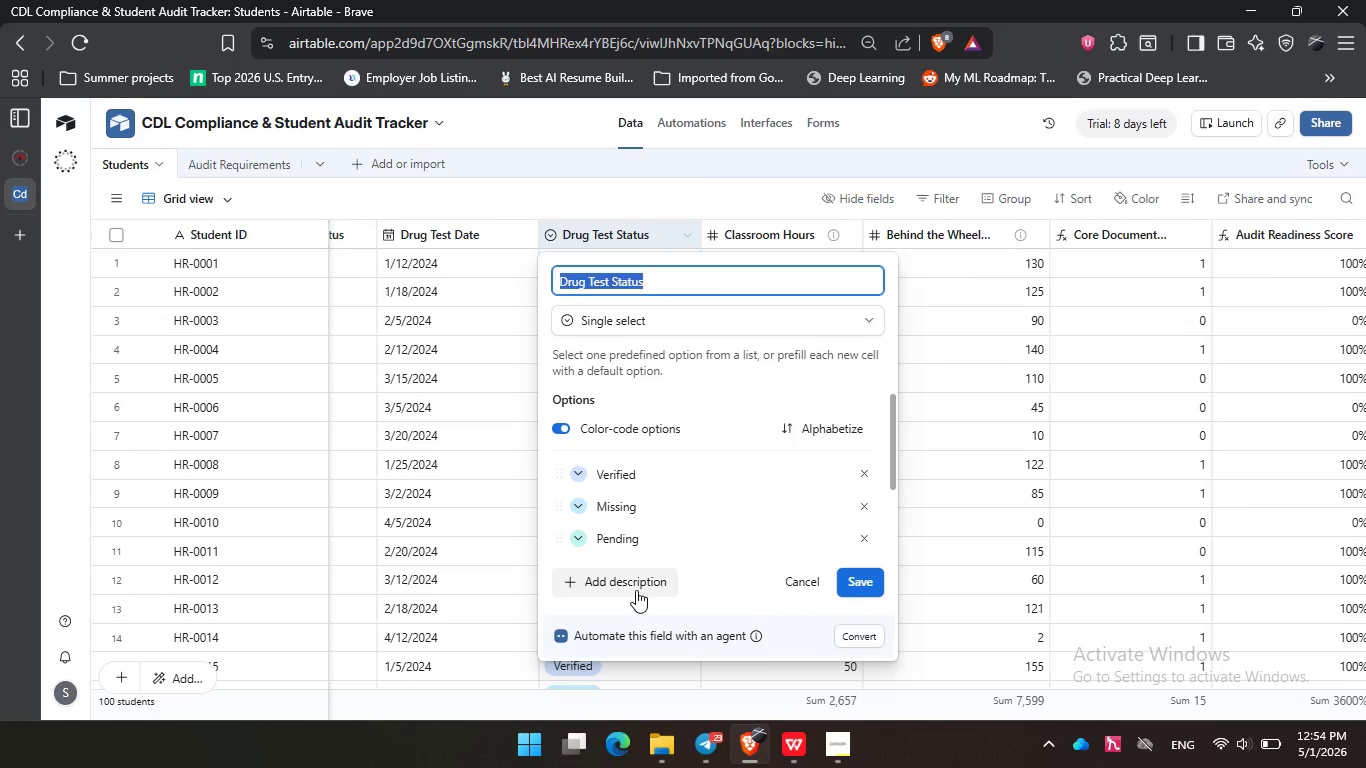 
left_click([636, 585])
 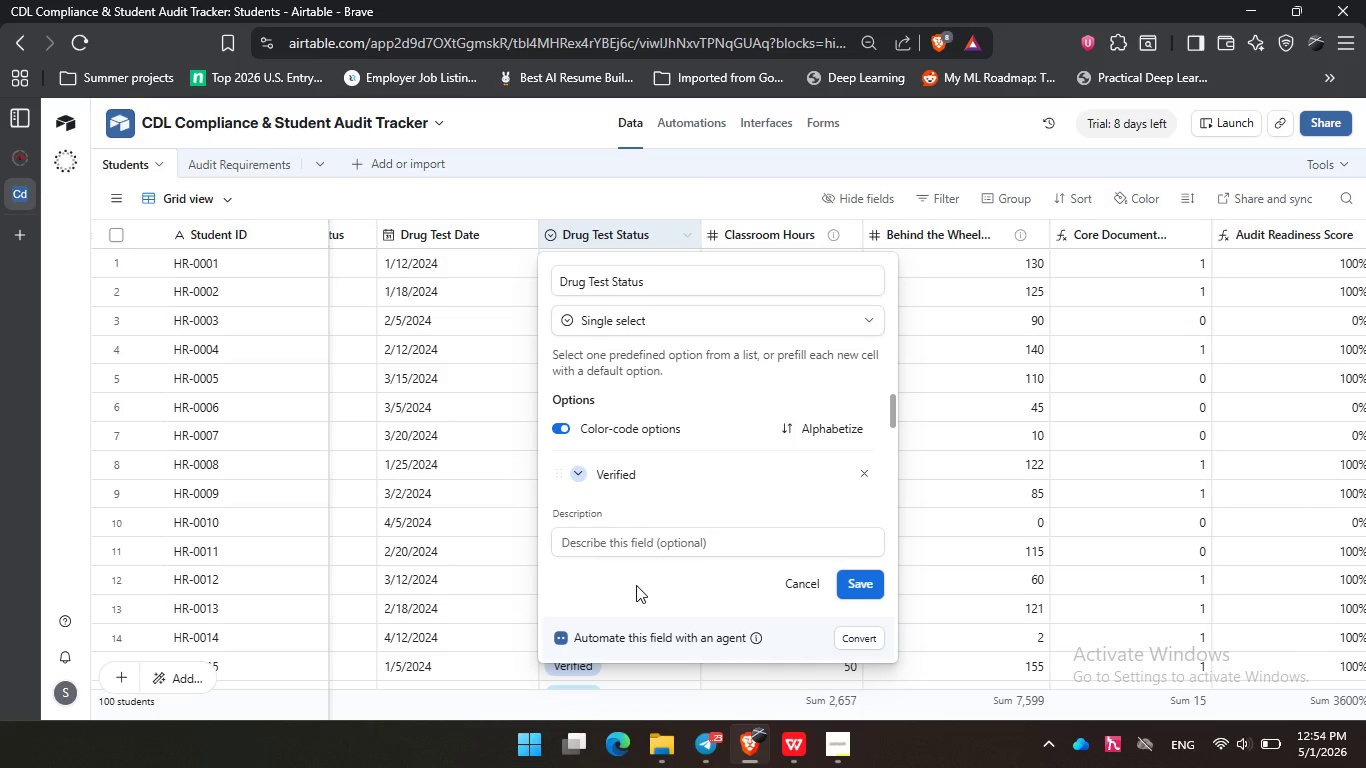 
type(Selecy )
key(Backspace)
key(Backspace)
type(t Current v)
key(Backspace)
key(Backspace)
key(Backspace)
type(current verification status)
 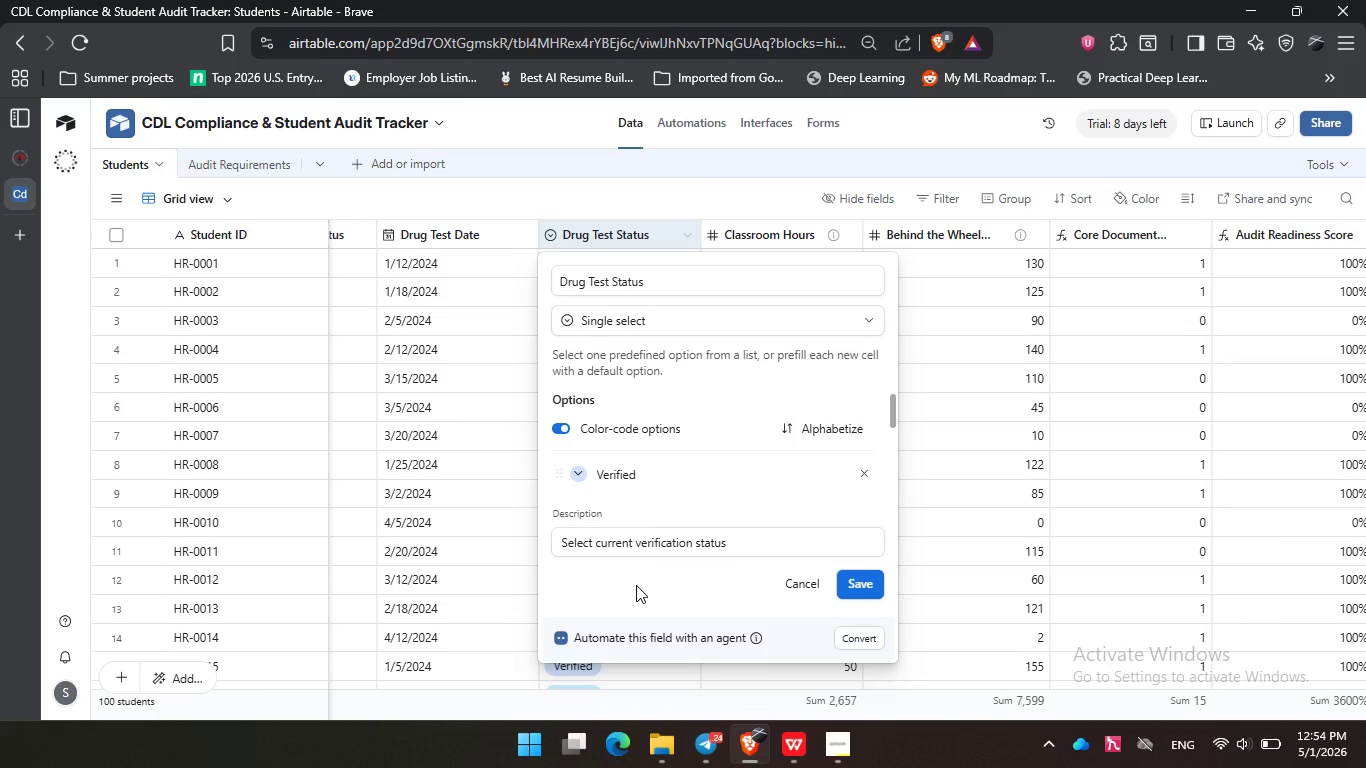 
left_click_drag(start_coordinate=[726, 544], to_coordinate=[550, 538])
 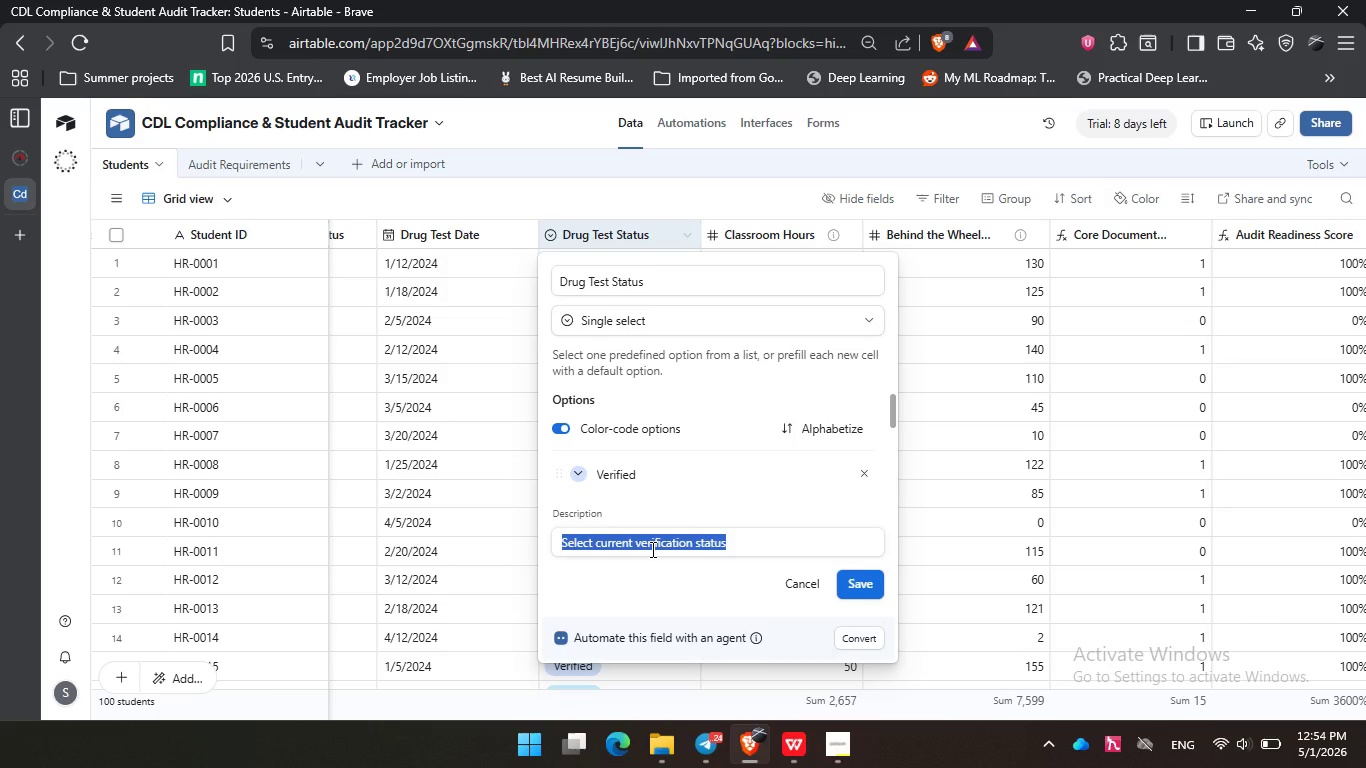 
key(Control+C)
 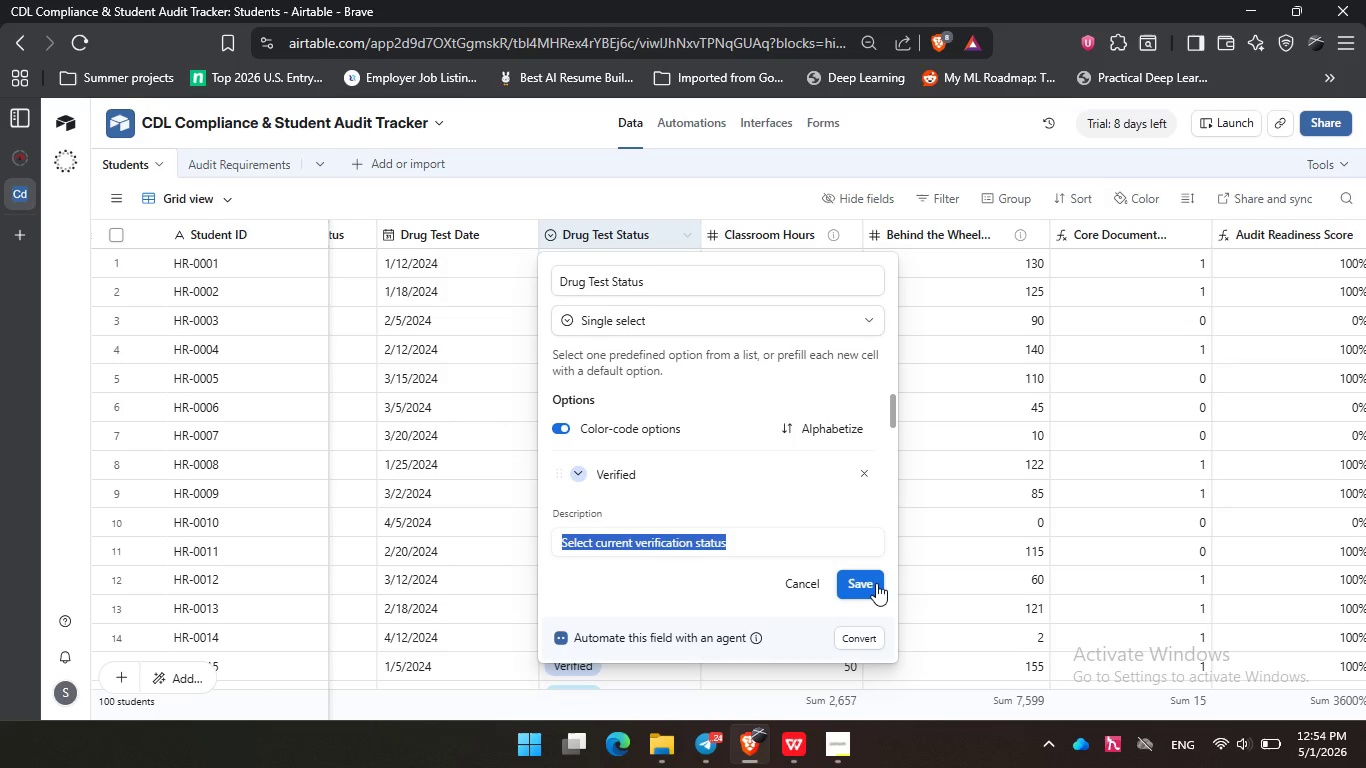 
left_click([874, 583])
 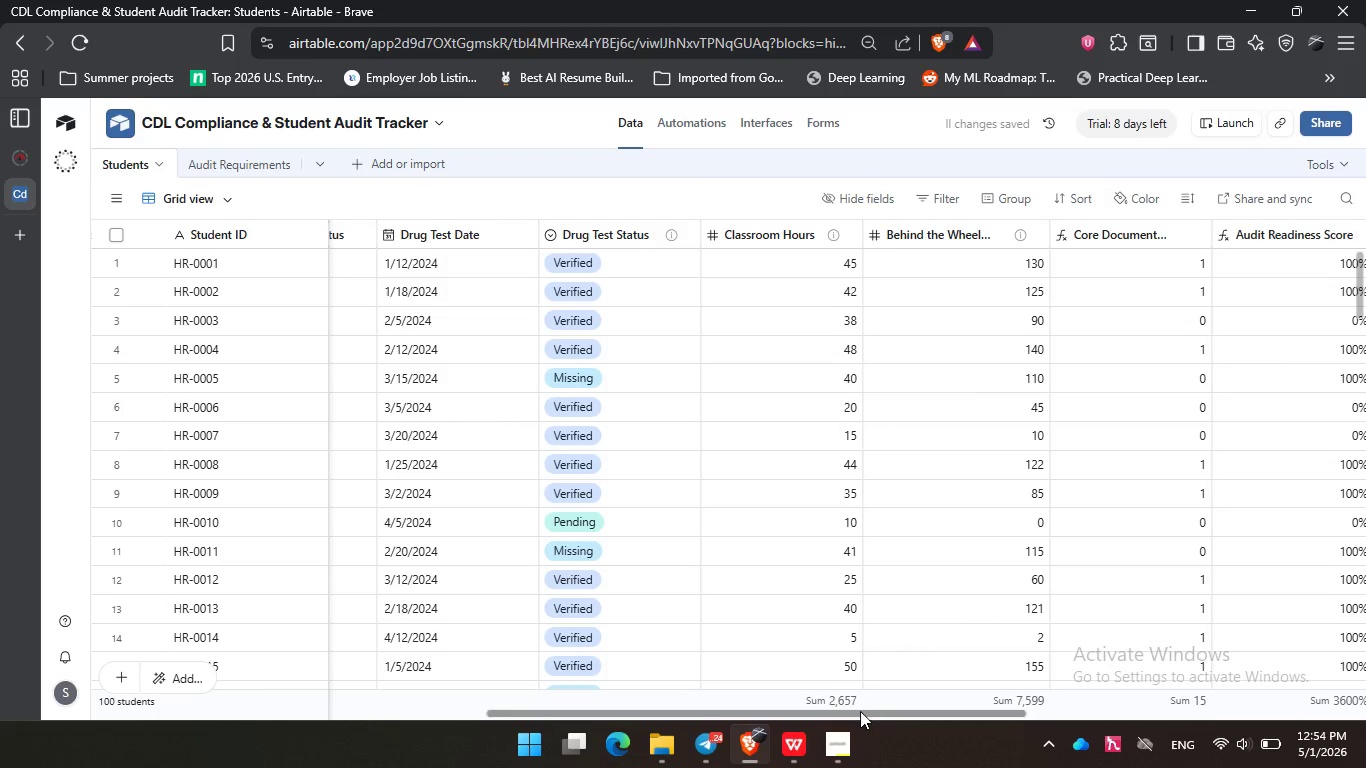 
left_click_drag(start_coordinate=[860, 711], to_coordinate=[642, 704])
 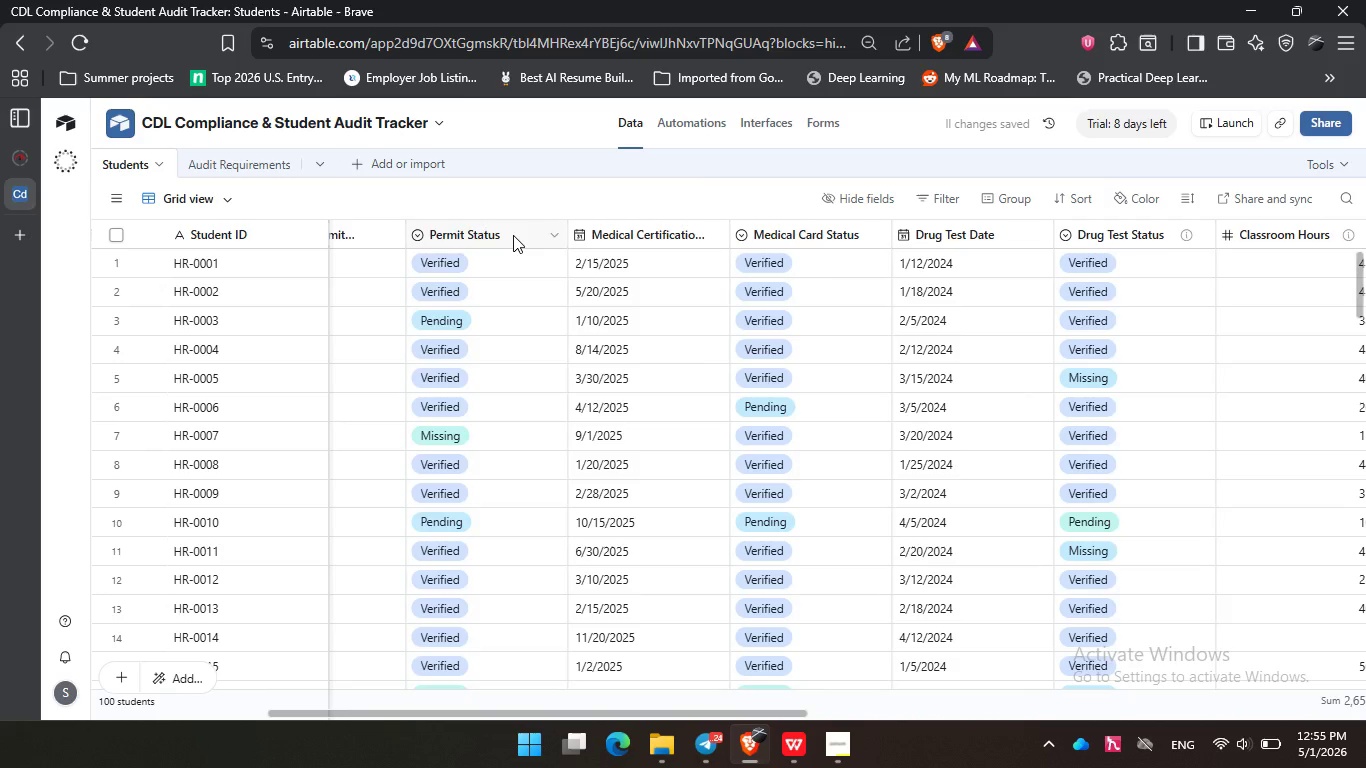 
double_click([513, 235])
 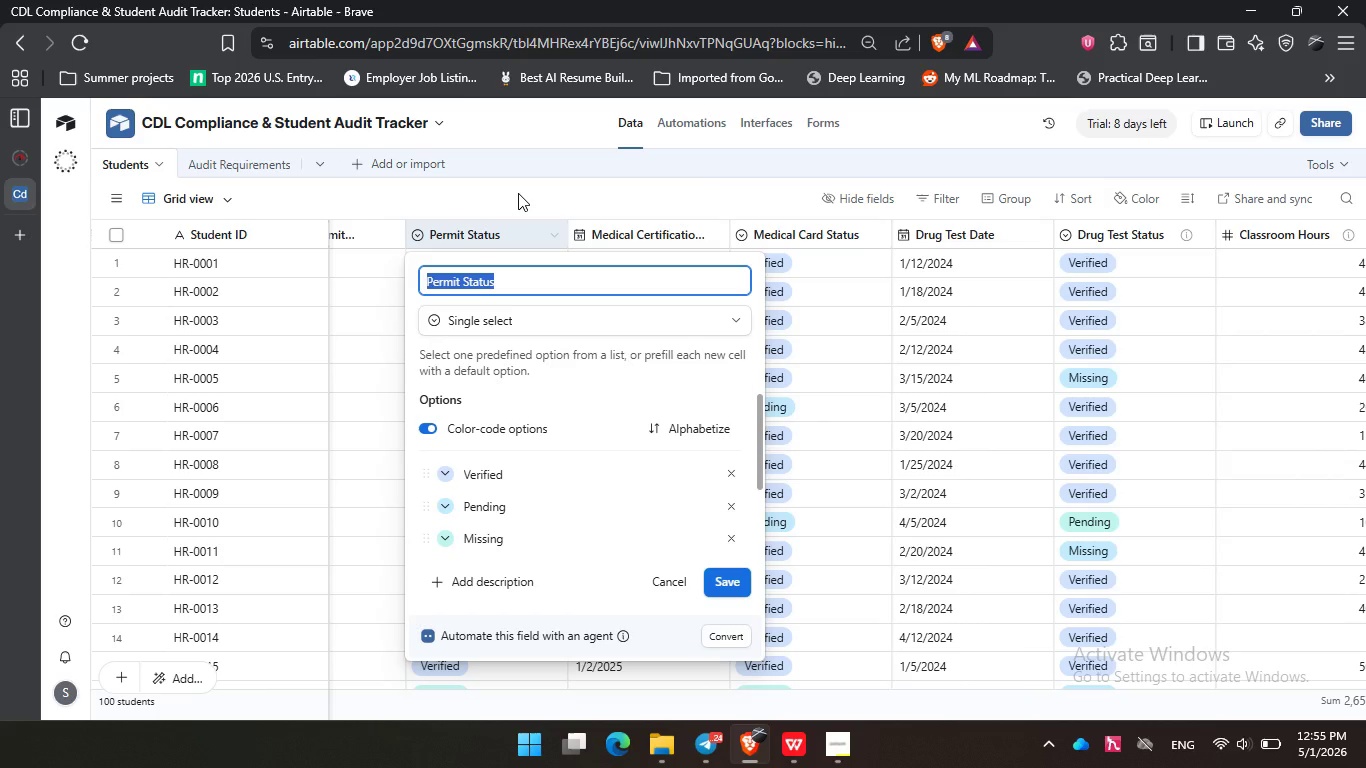 
left_click([518, 193])
 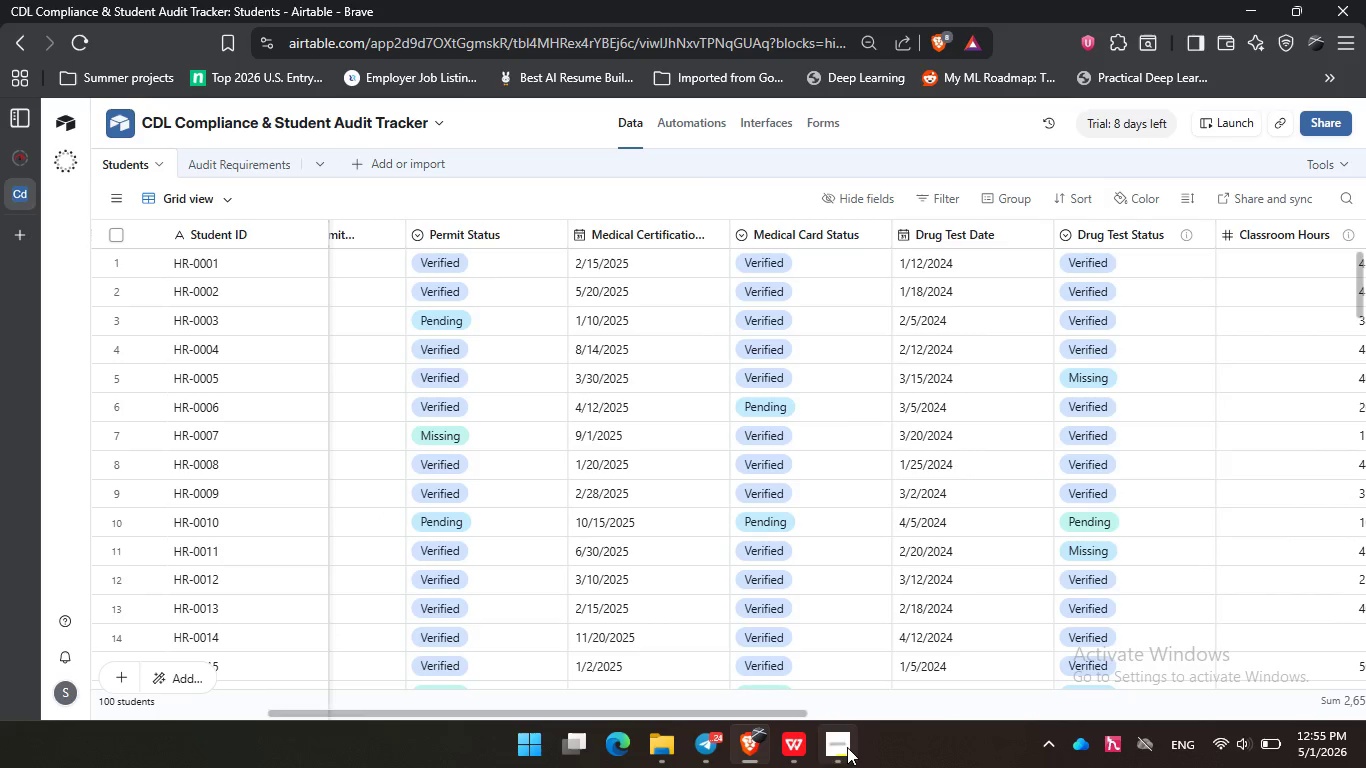 
left_click([849, 754])